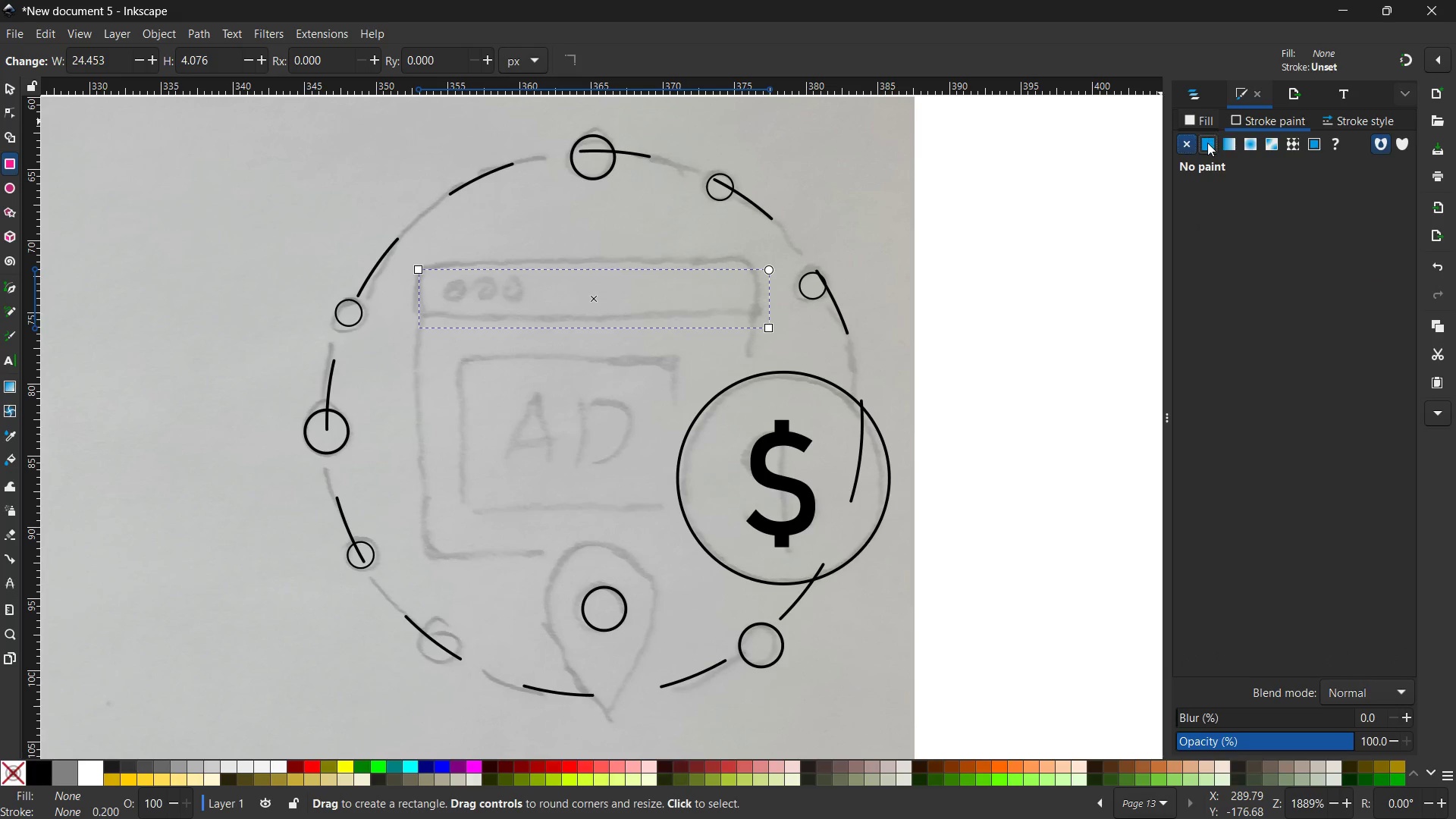 
triple_click([1207, 143])
 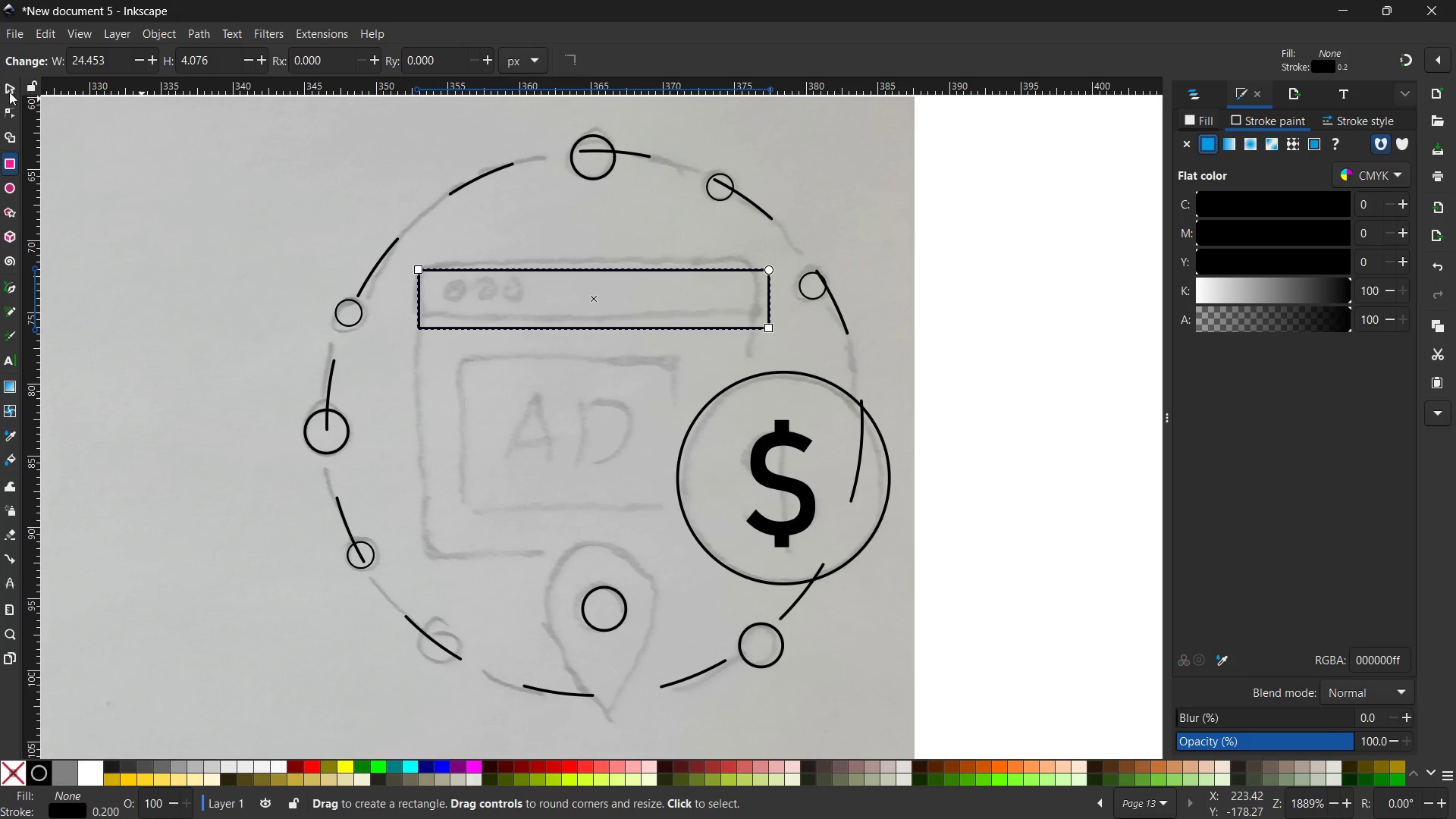 
left_click([11, 93])
 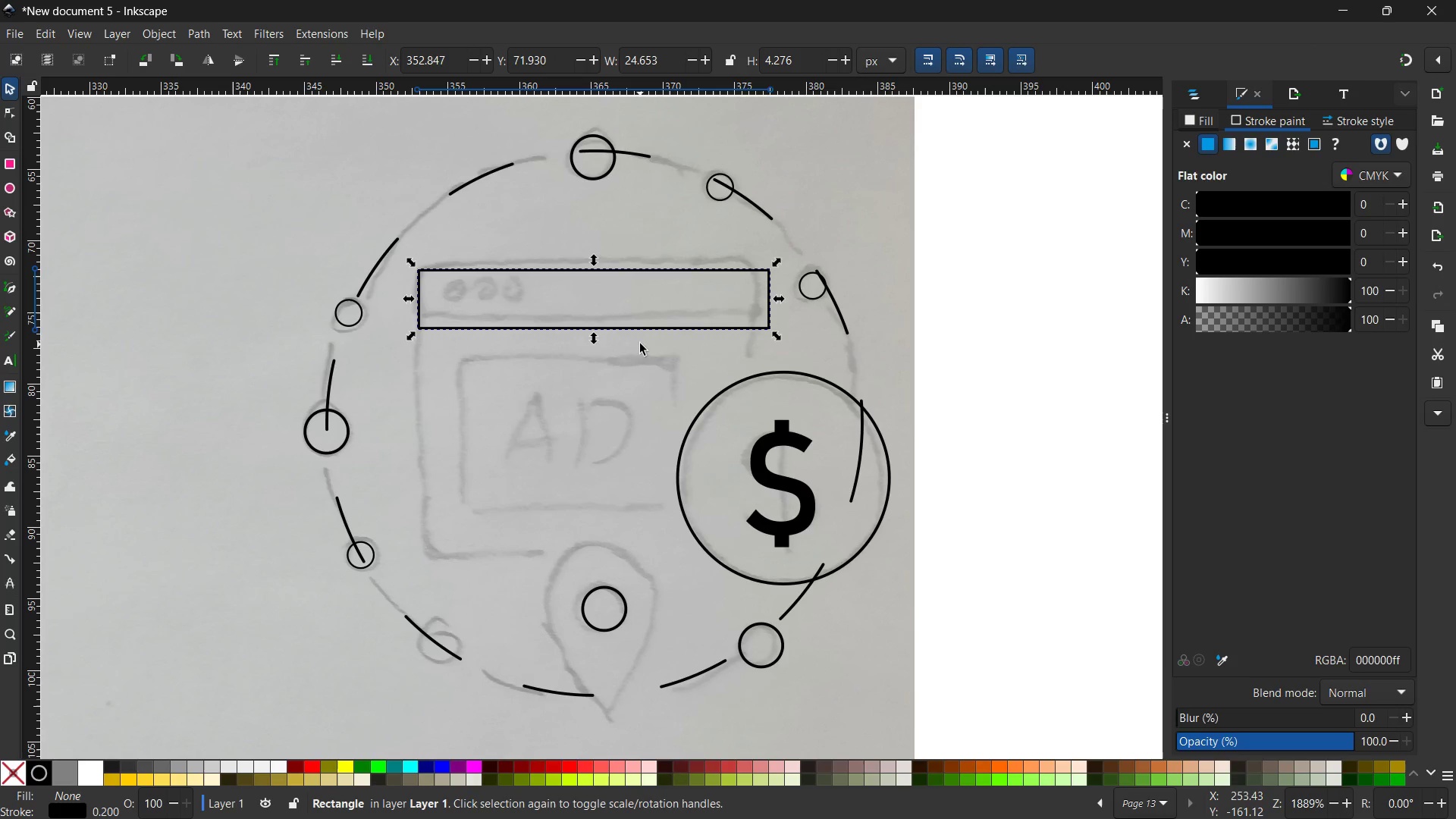 
left_click_drag(start_coordinate=[645, 328], to_coordinate=[645, 315])
 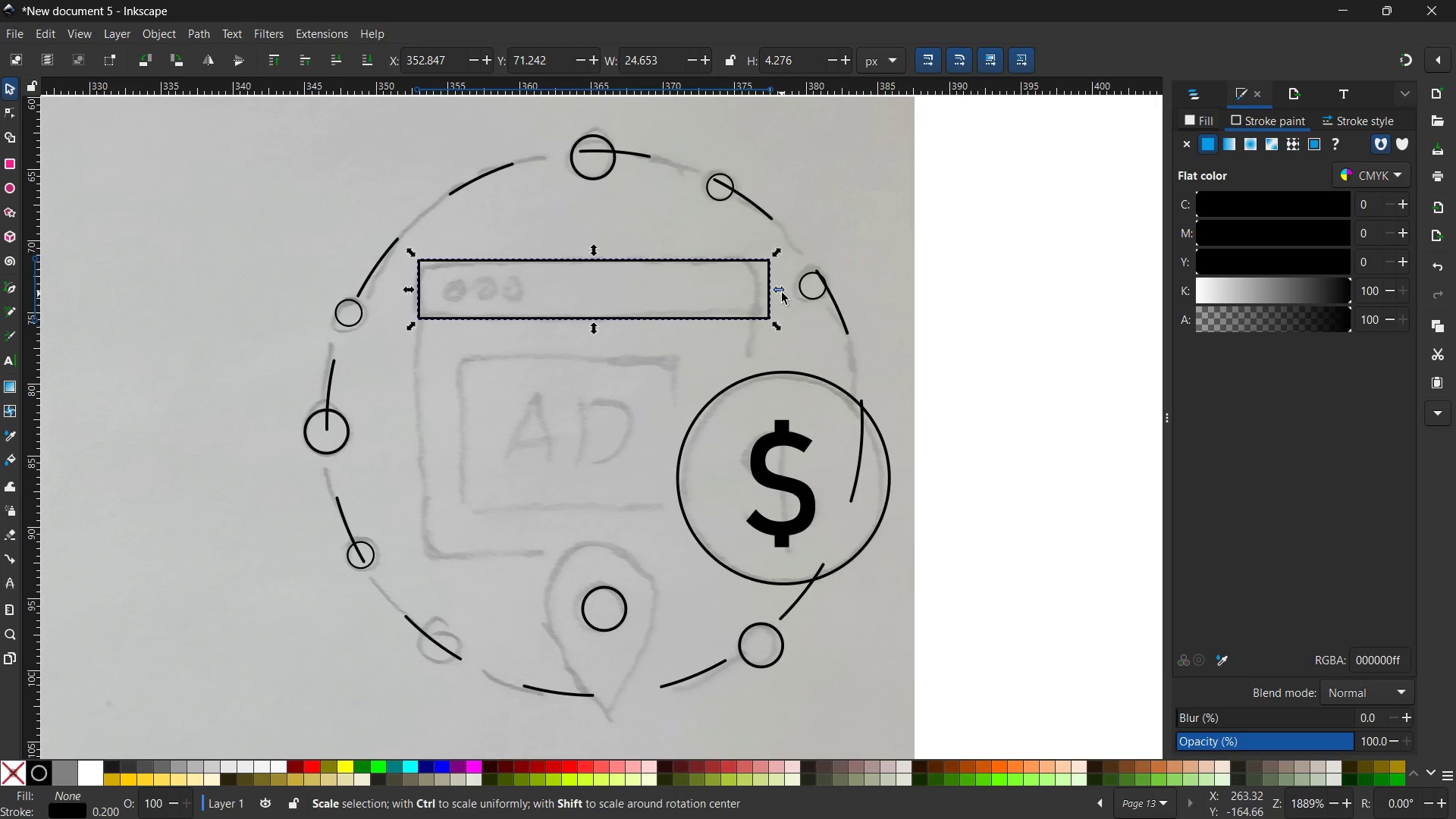 
left_click_drag(start_coordinate=[782, 292], to_coordinate=[768, 292])
 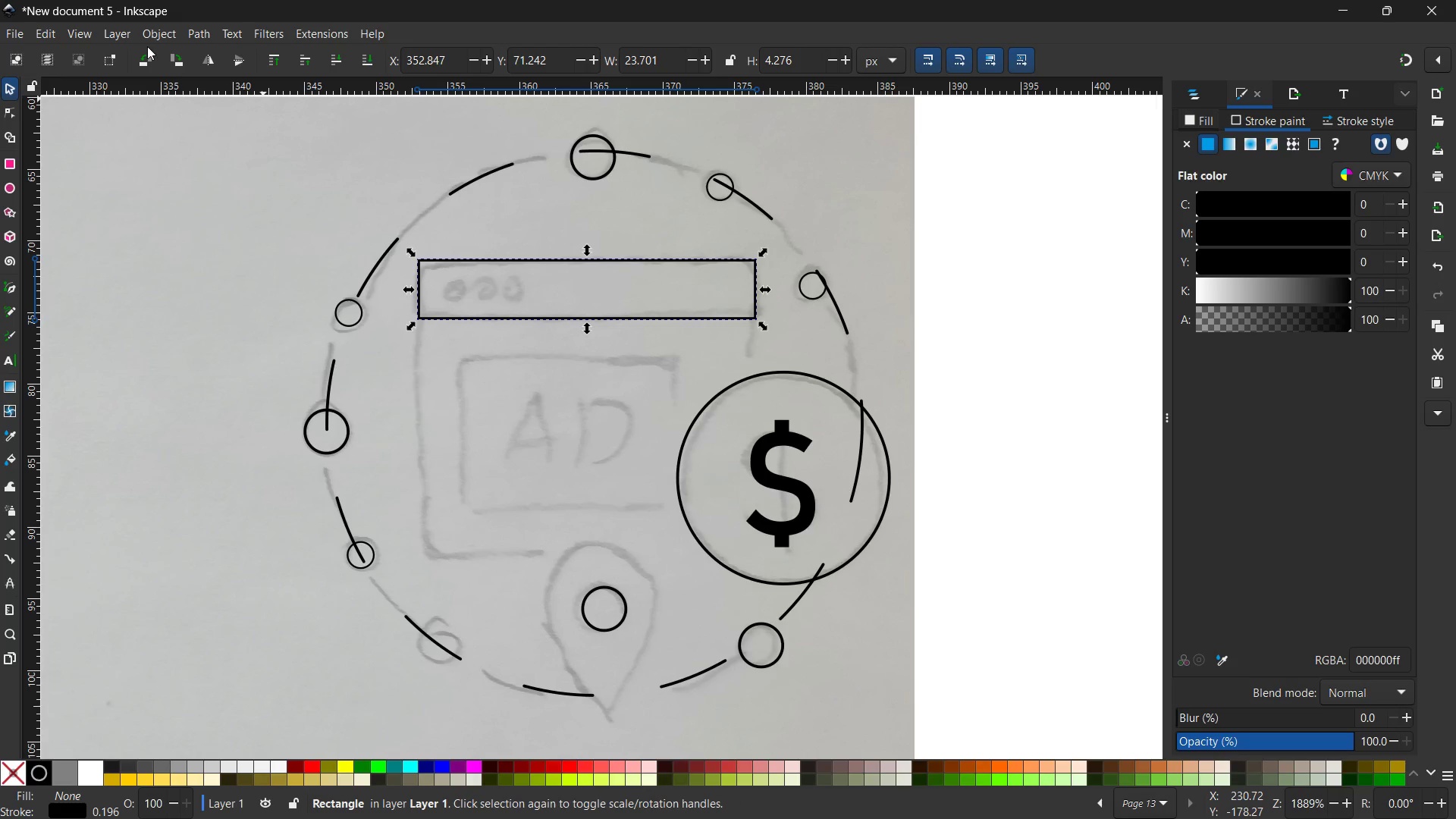 
wait(6.16)
 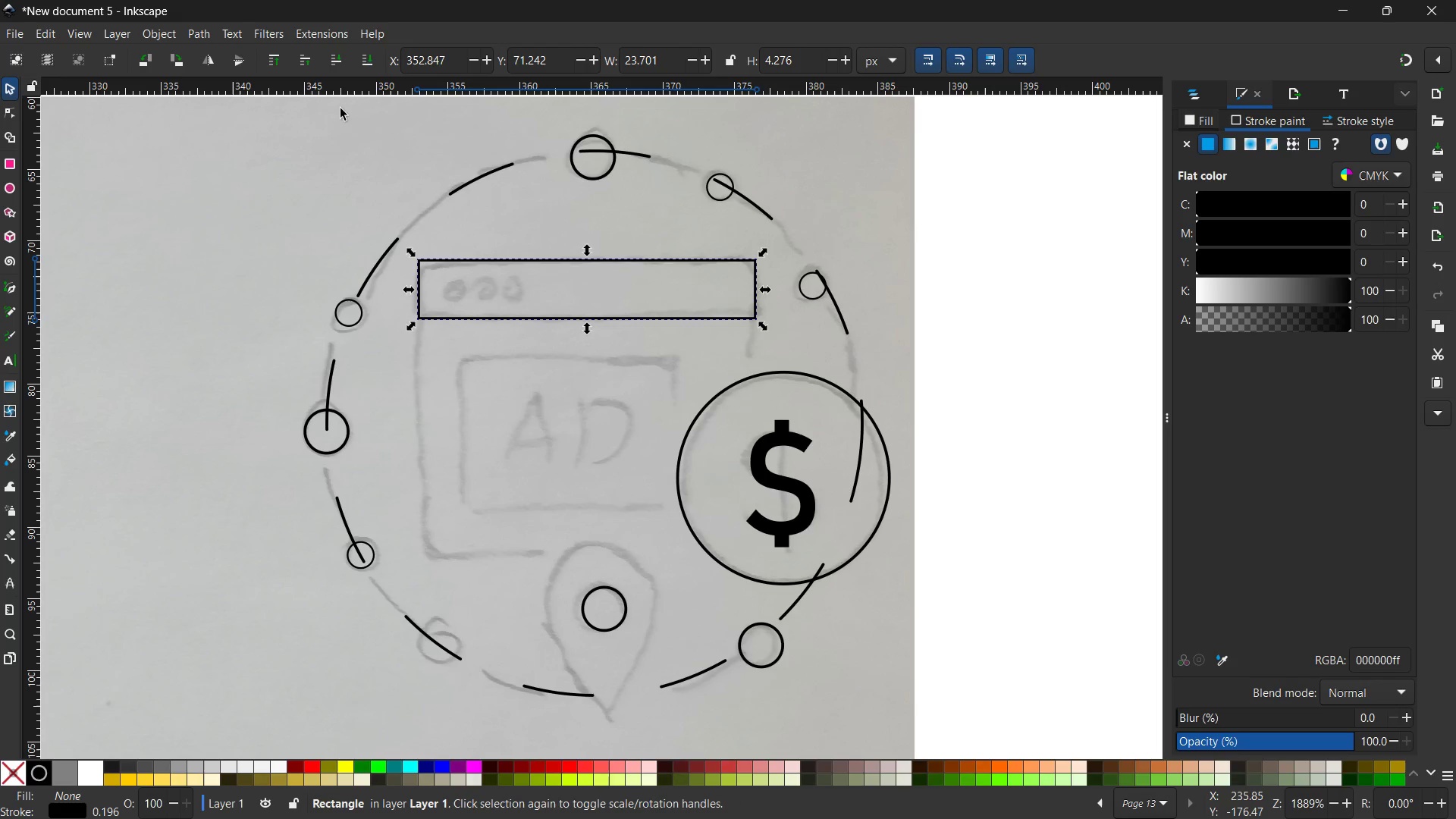 
left_click([10, 108])
 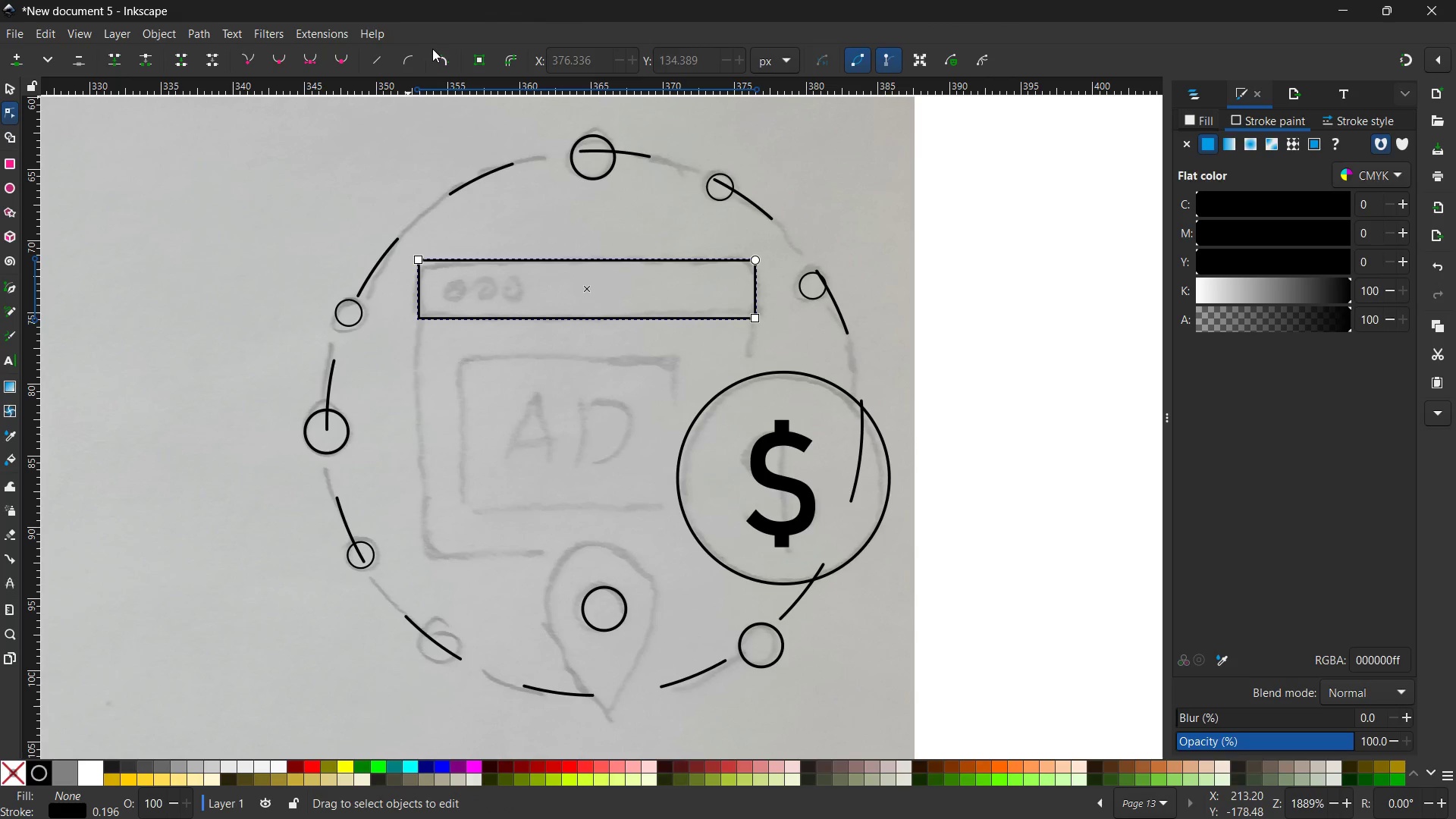 
left_click([445, 58])
 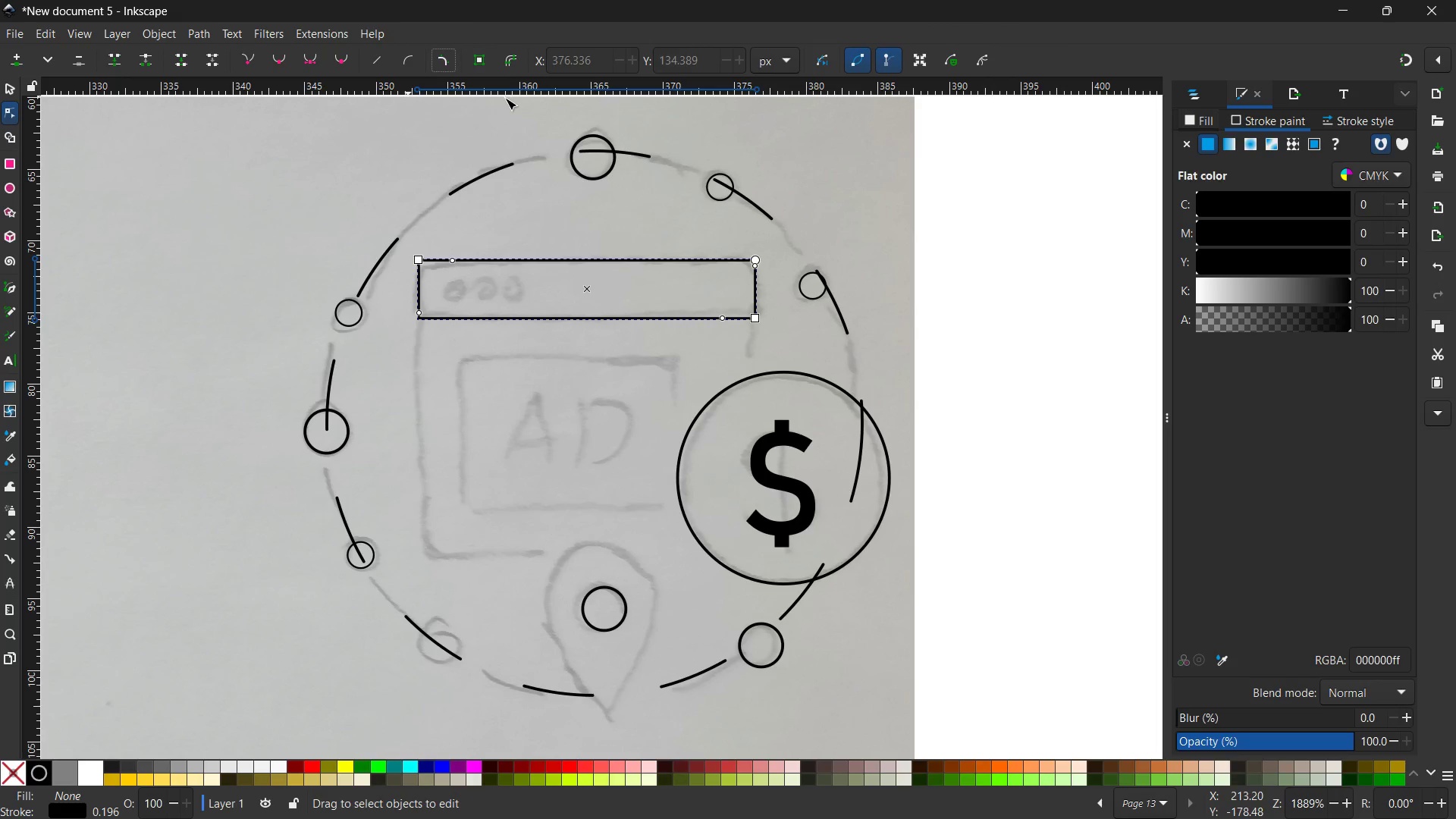 
wait(7.11)
 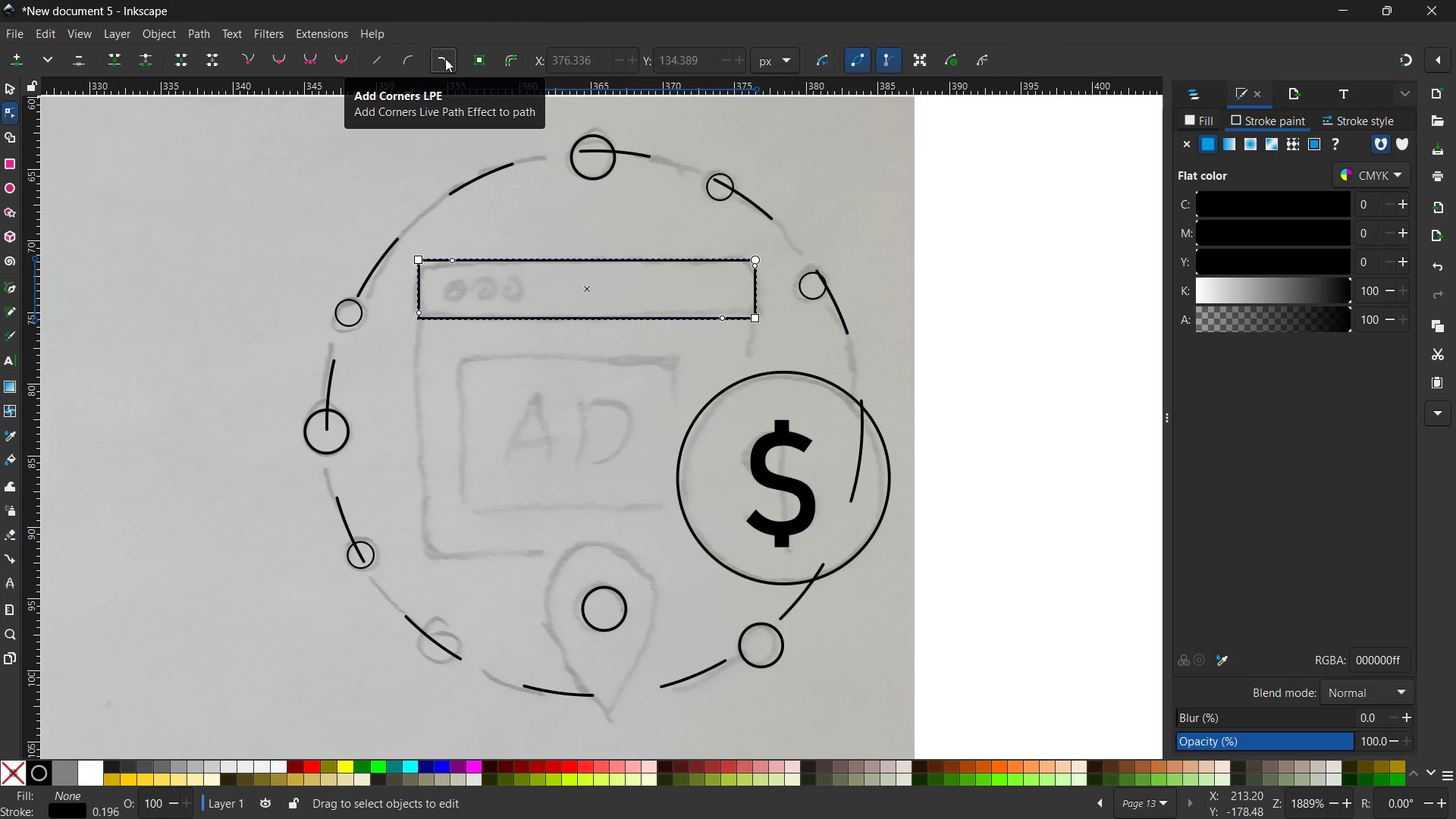 
left_click_drag(start_coordinate=[759, 259], to_coordinate=[752, 272])
 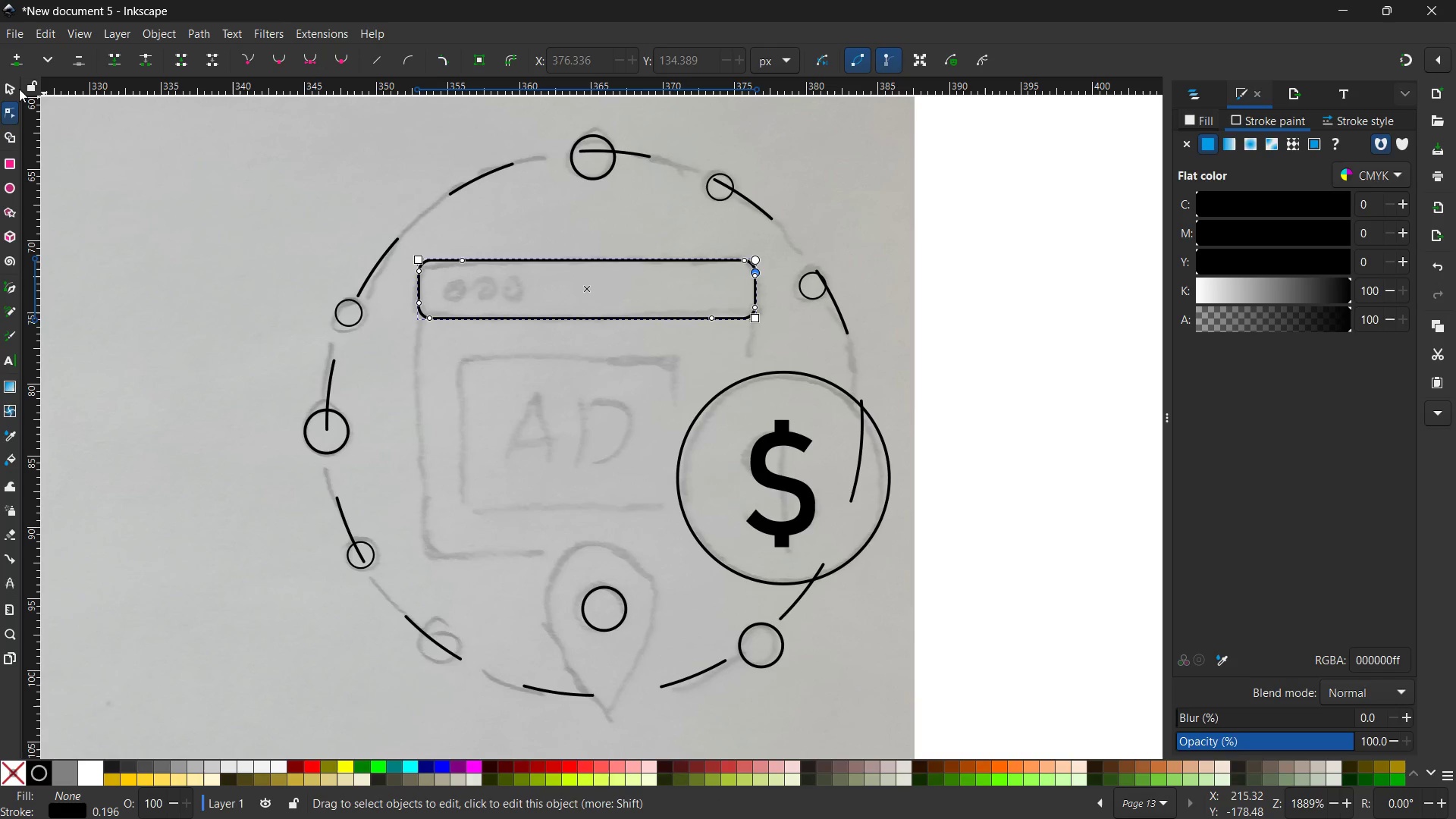 
left_click([19, 89])
 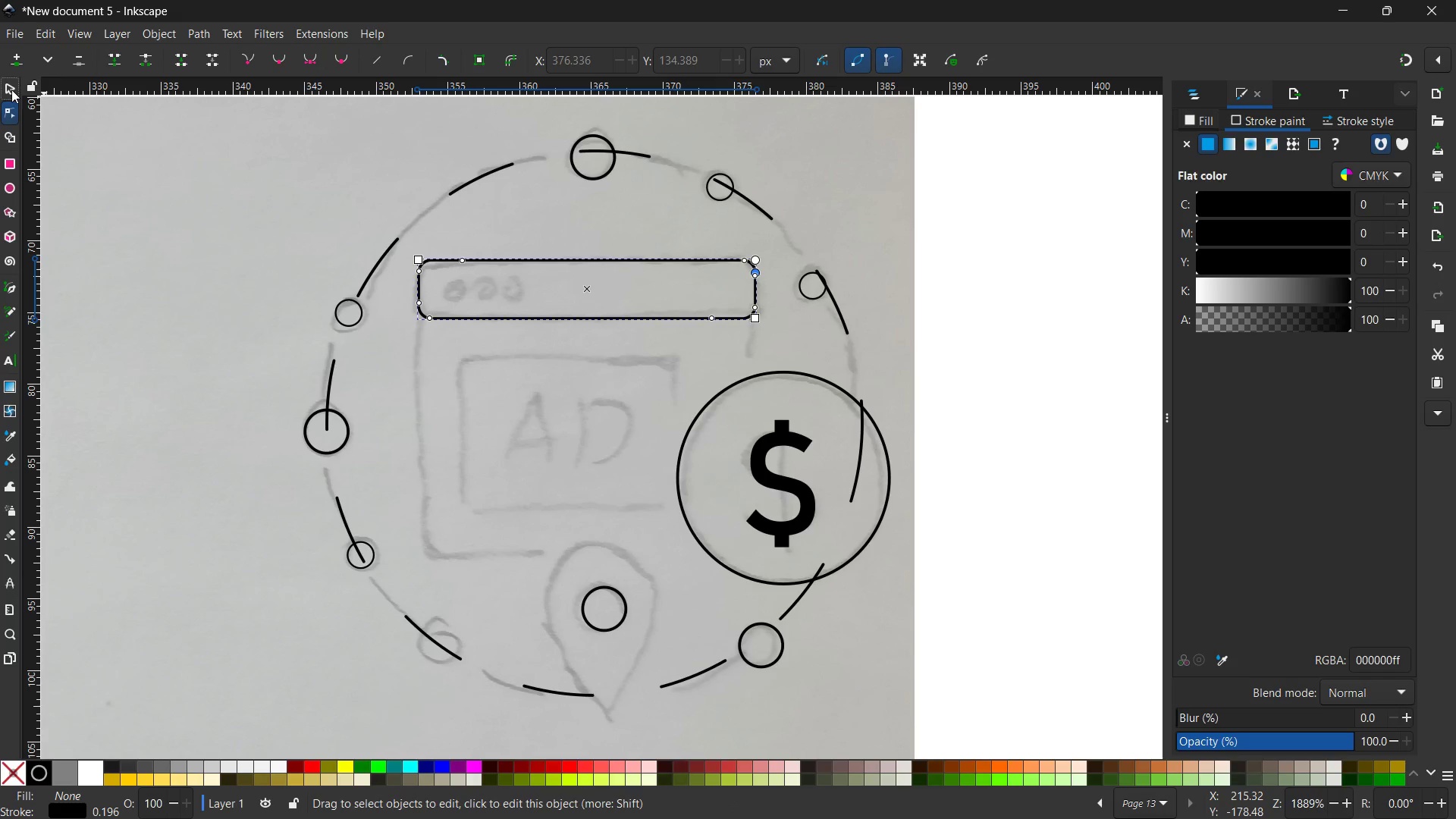 
double_click([11, 89])
 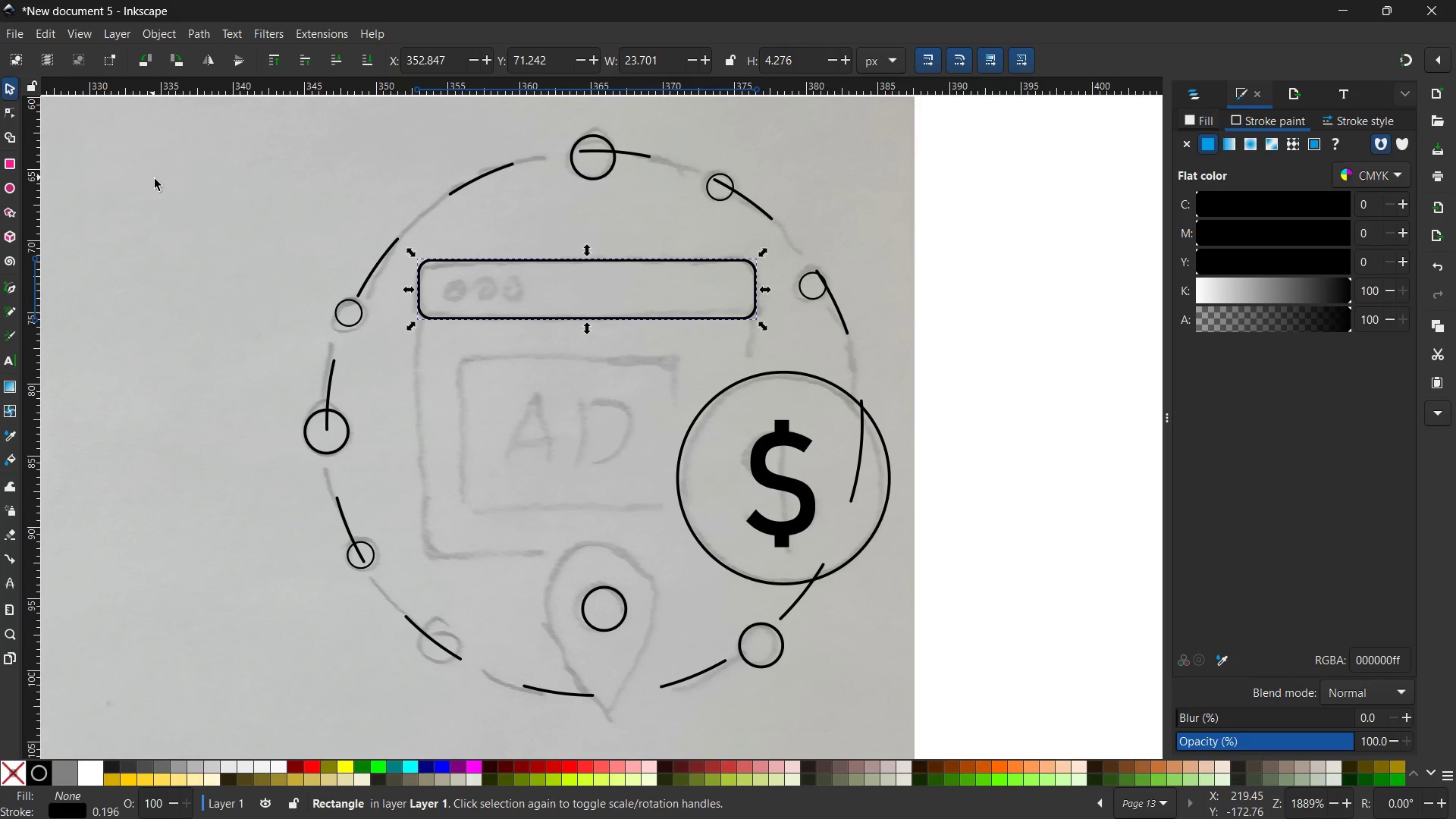 
triple_click([156, 180])
 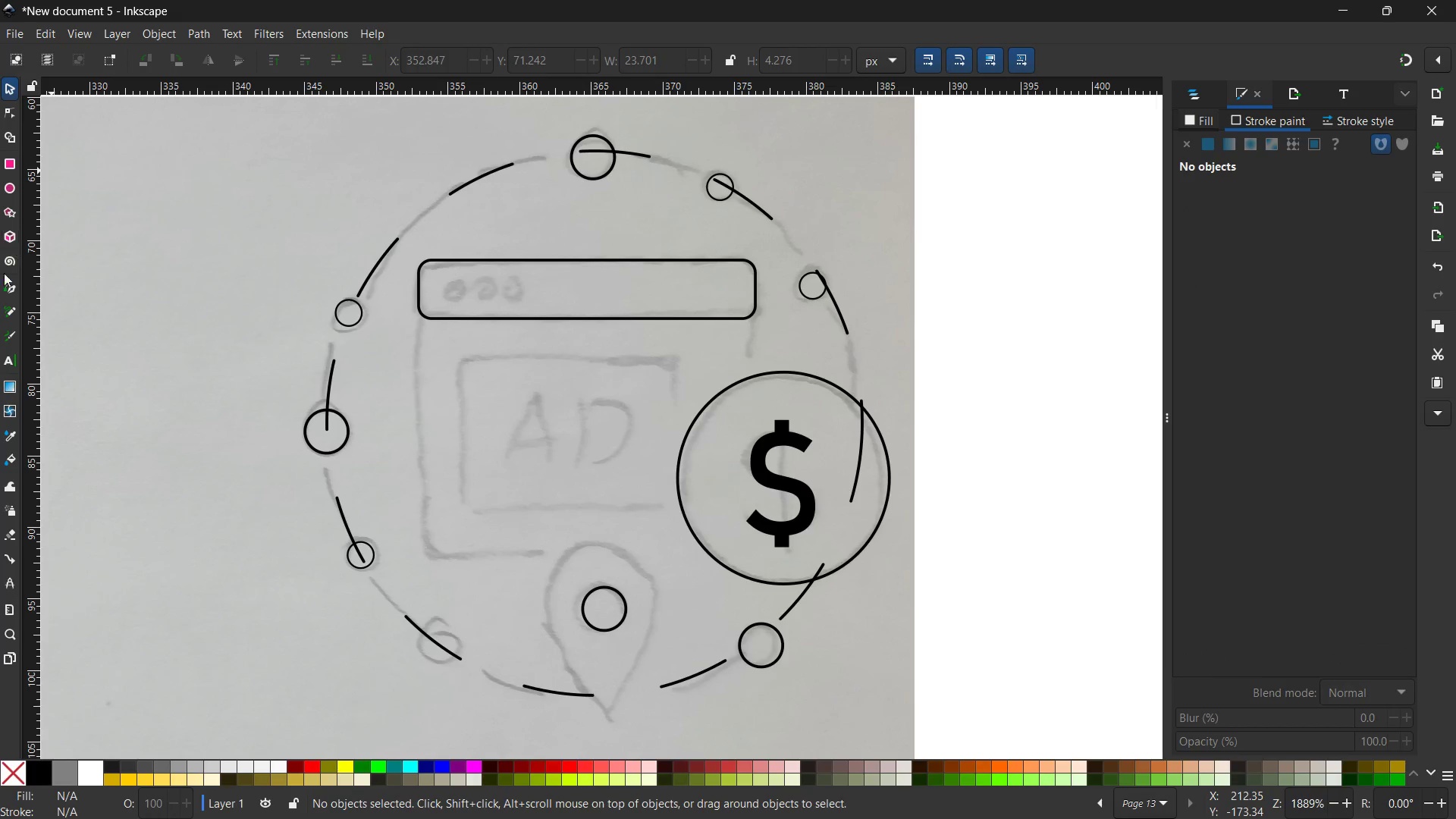 
left_click([11, 287])
 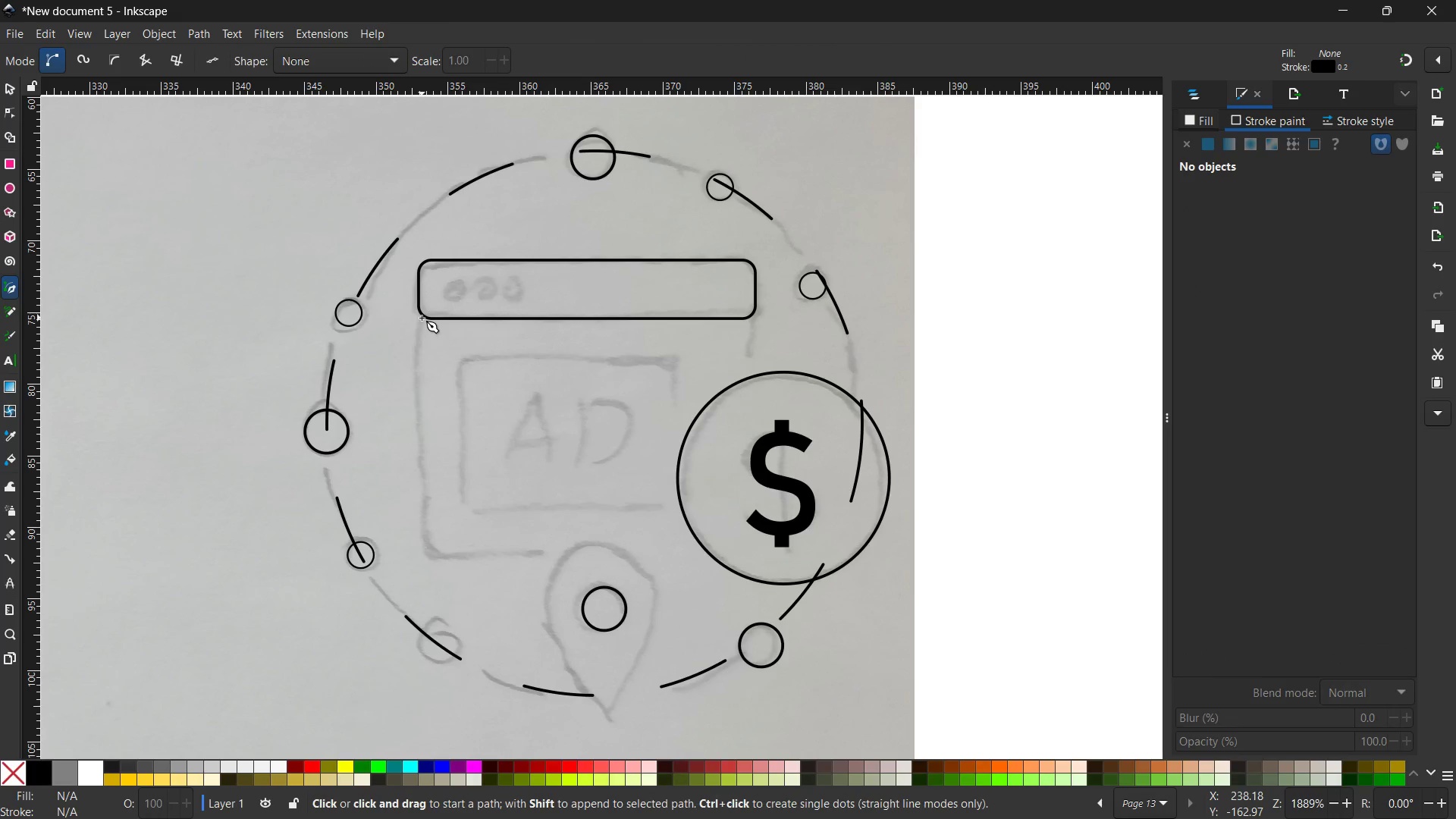 
left_click([425, 318])
 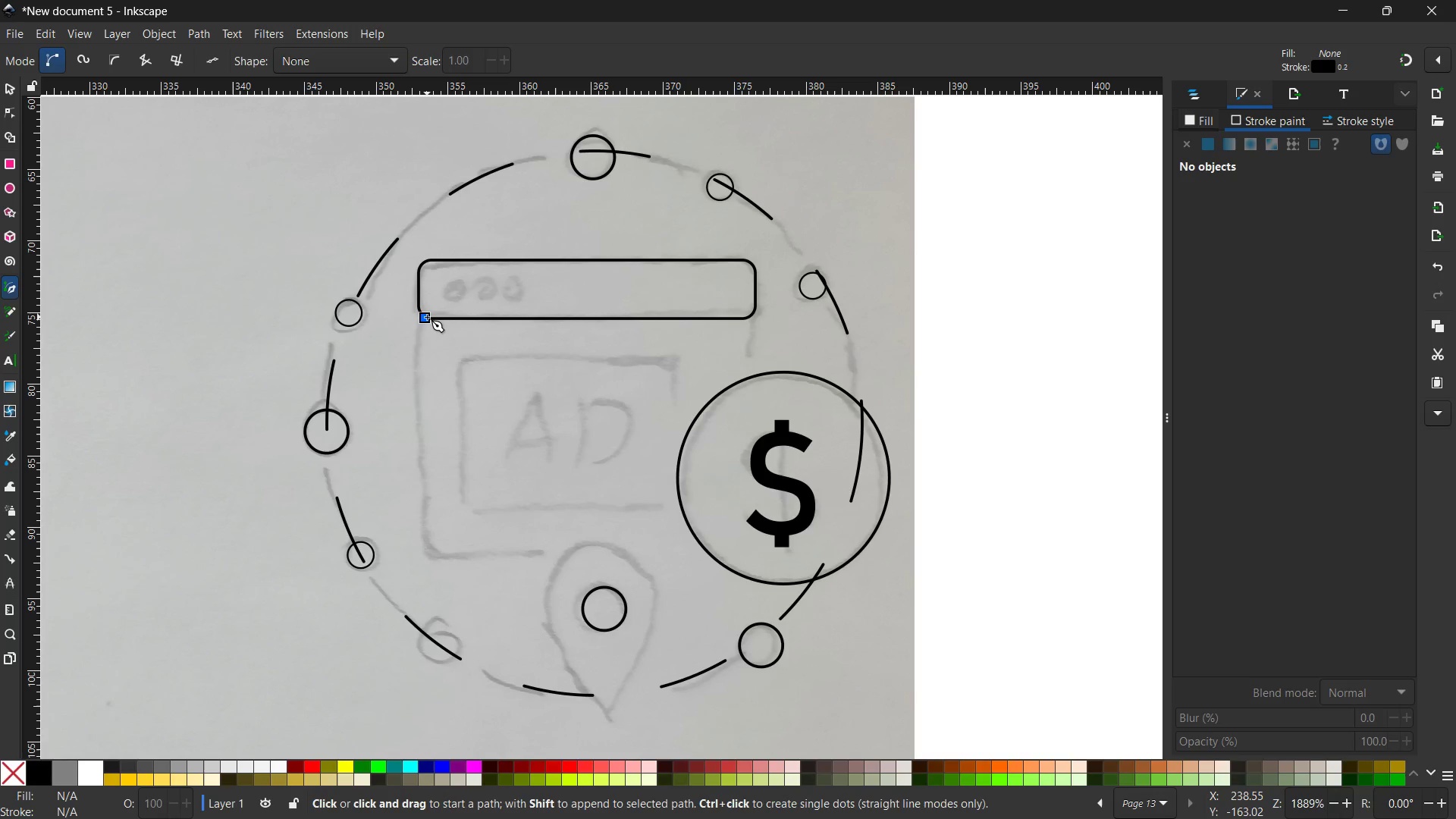 
key(Backspace)
 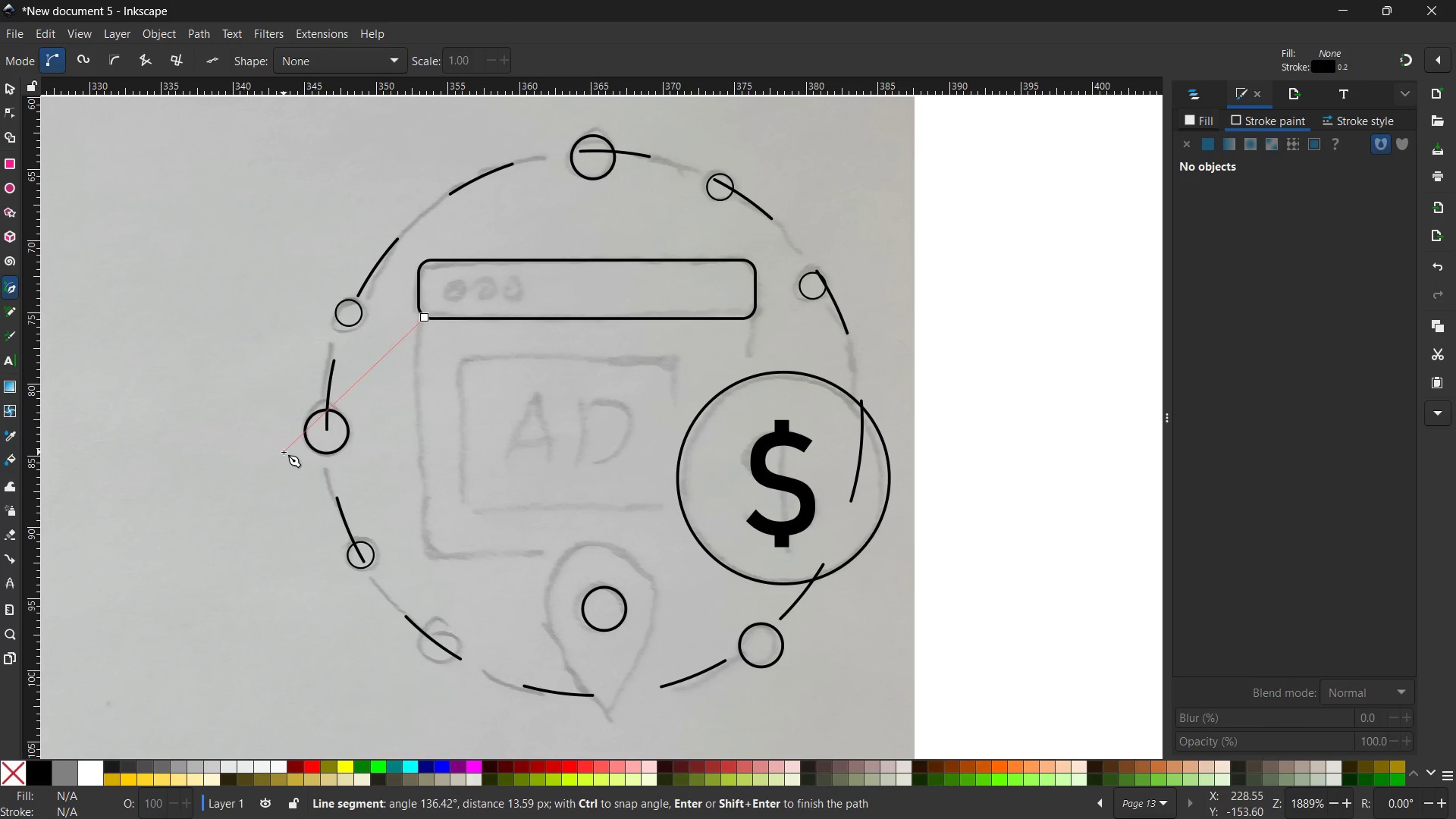 
key(Backspace)
 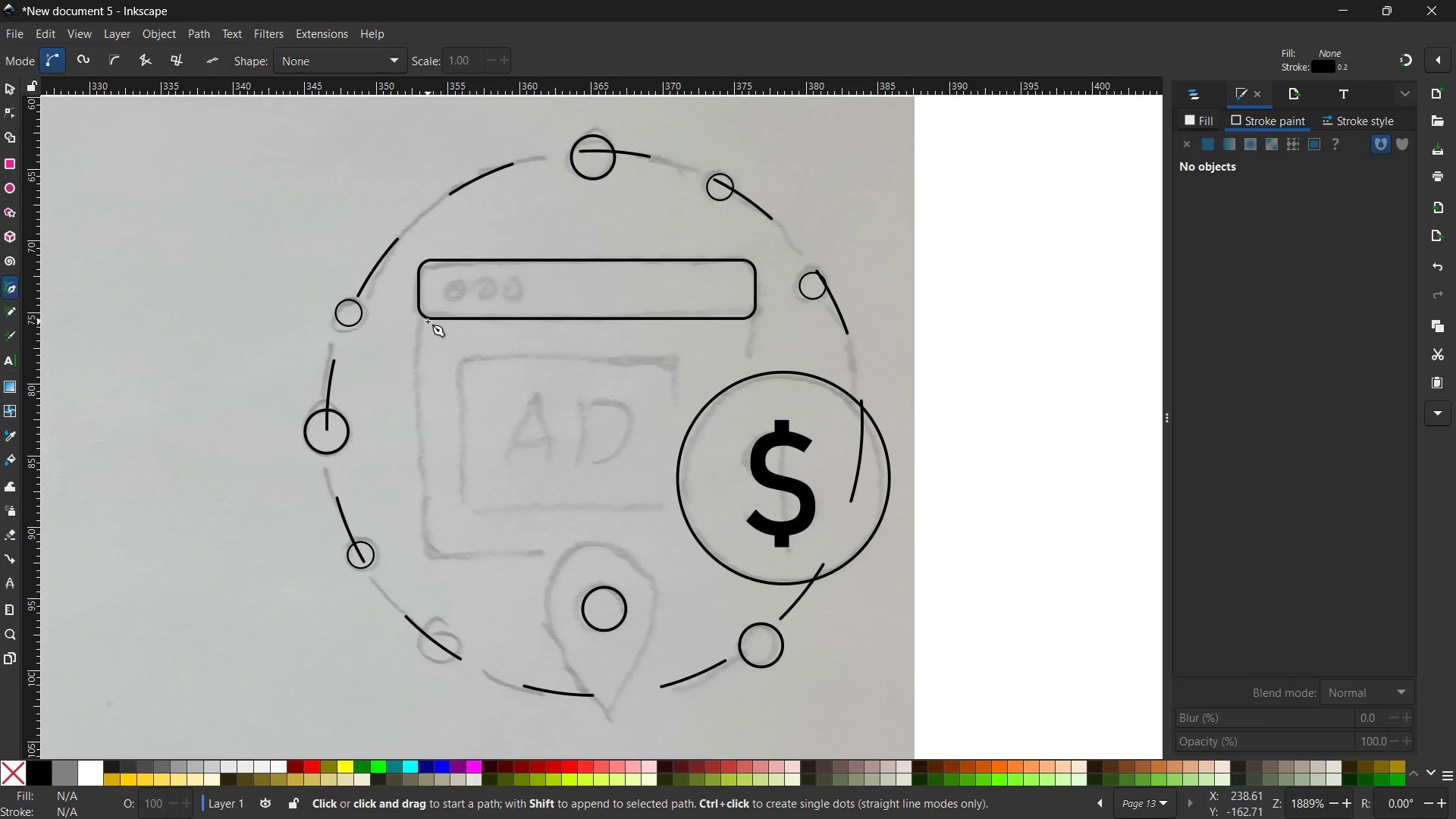 
wait(5.64)
 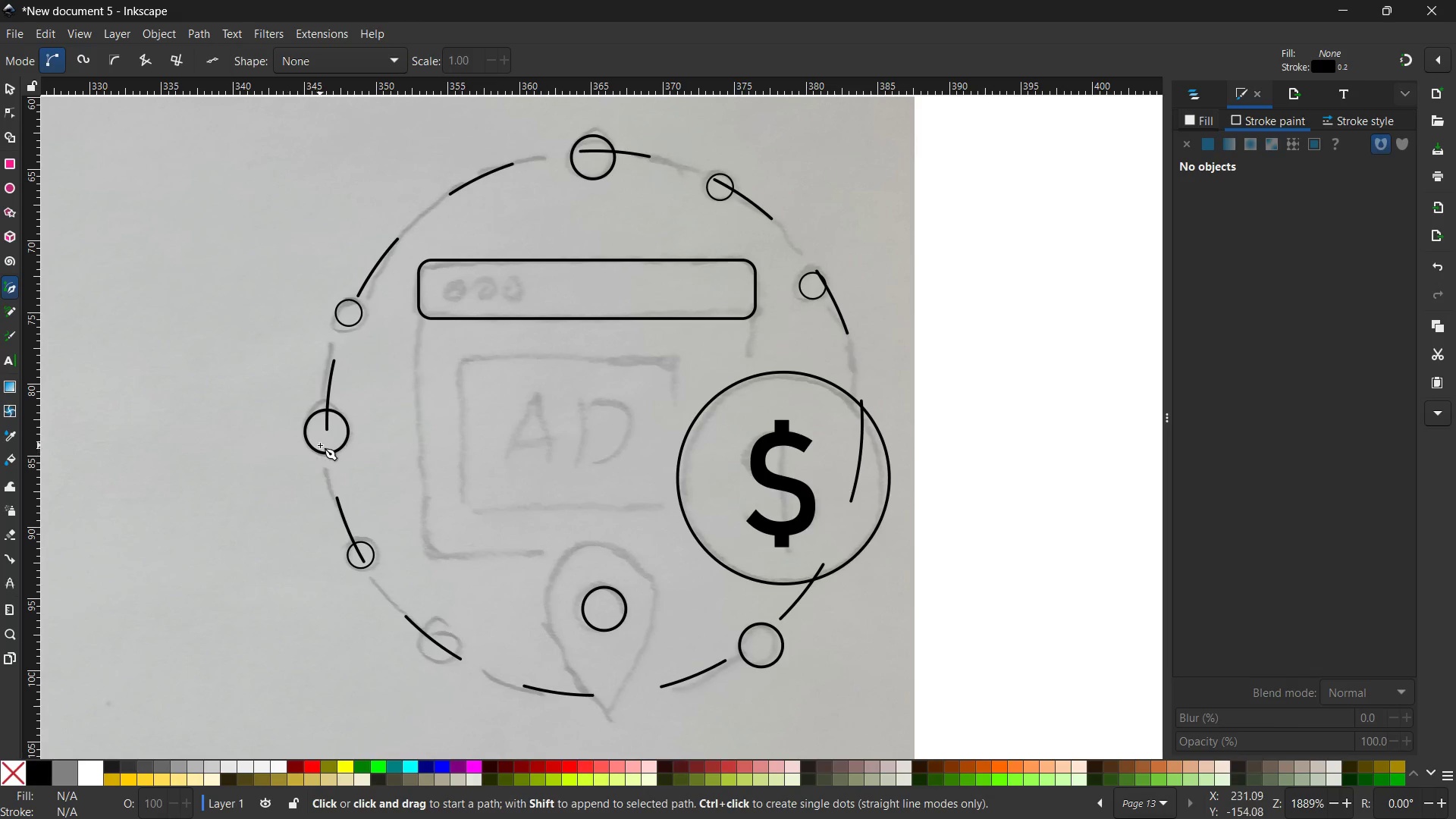 
left_click([419, 310])
 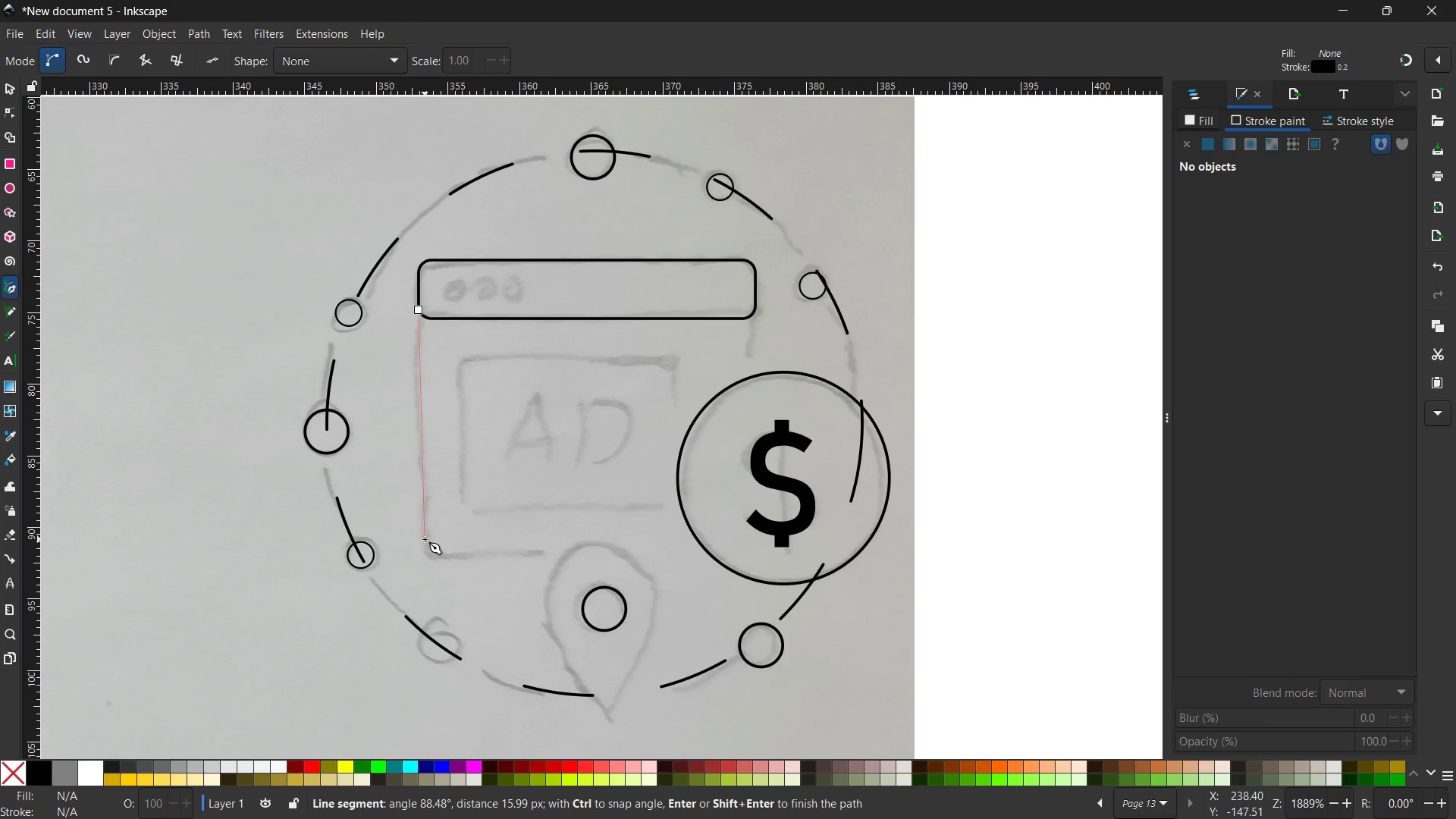 
hold_key(key=ControlLeft, duration=11.7)
left_click([425, 532])
 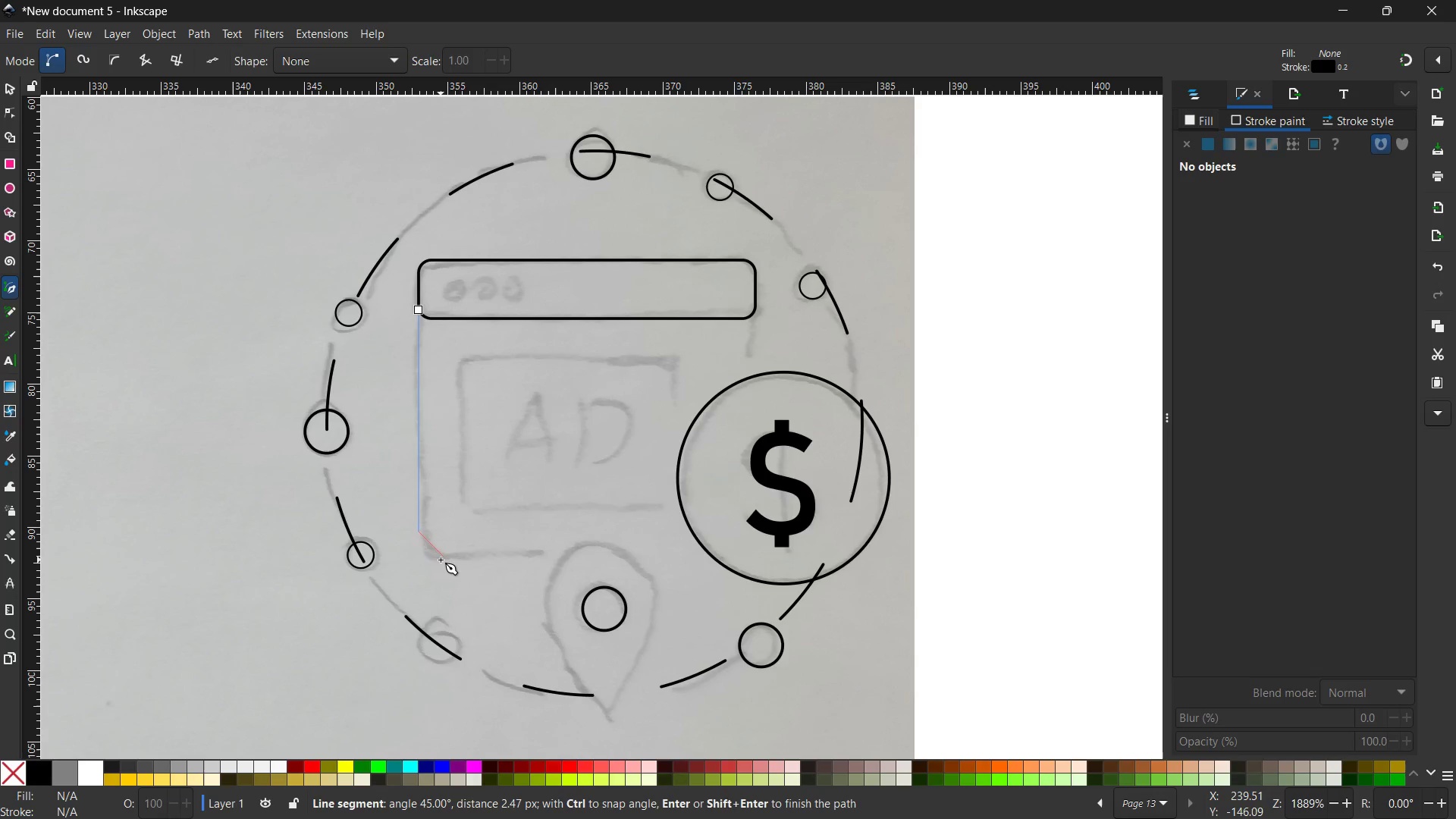 
left_click([440, 560])
 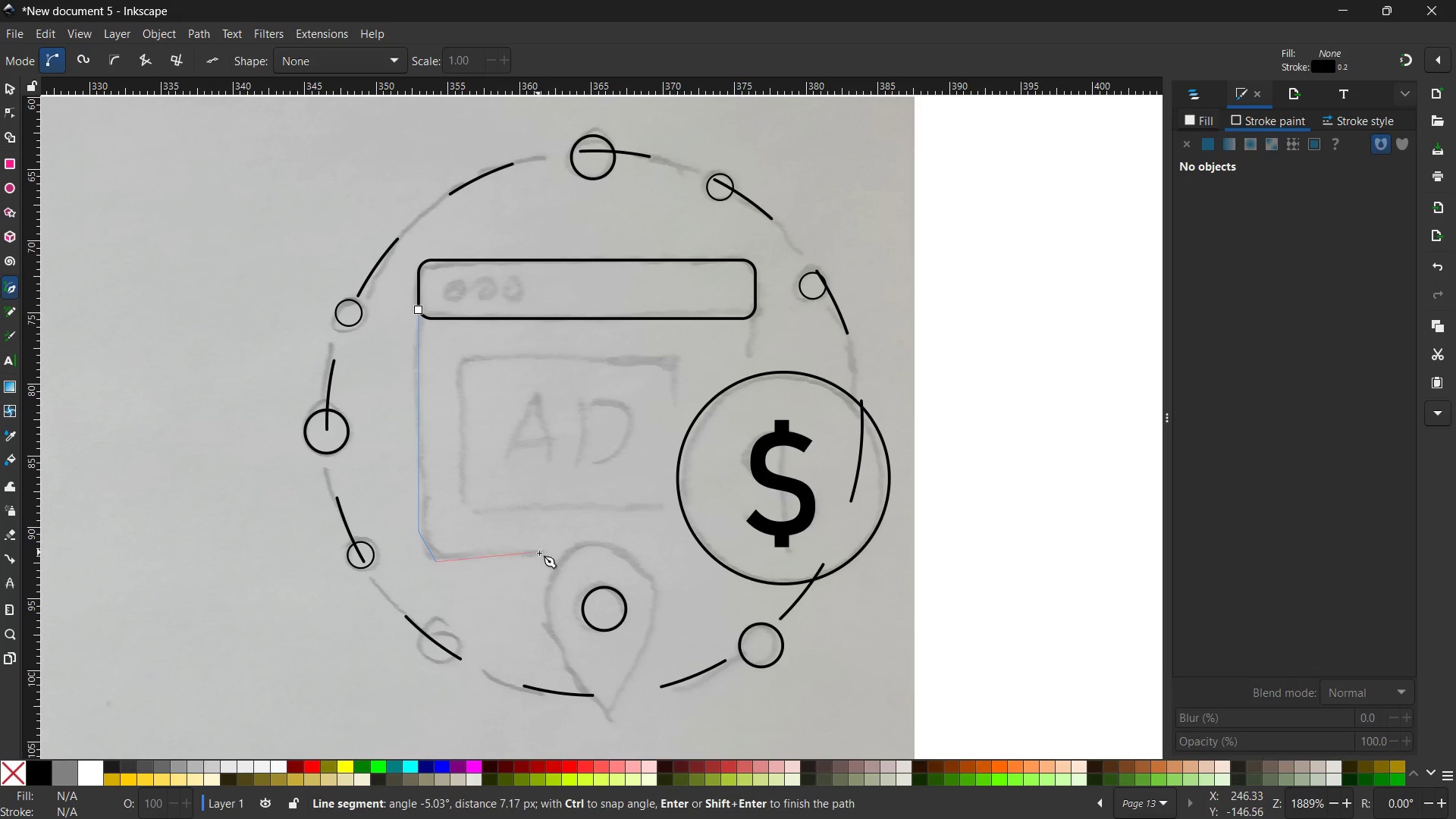 
hold_key(key=ControlLeft, duration=1.55)
left_click([541, 566])
 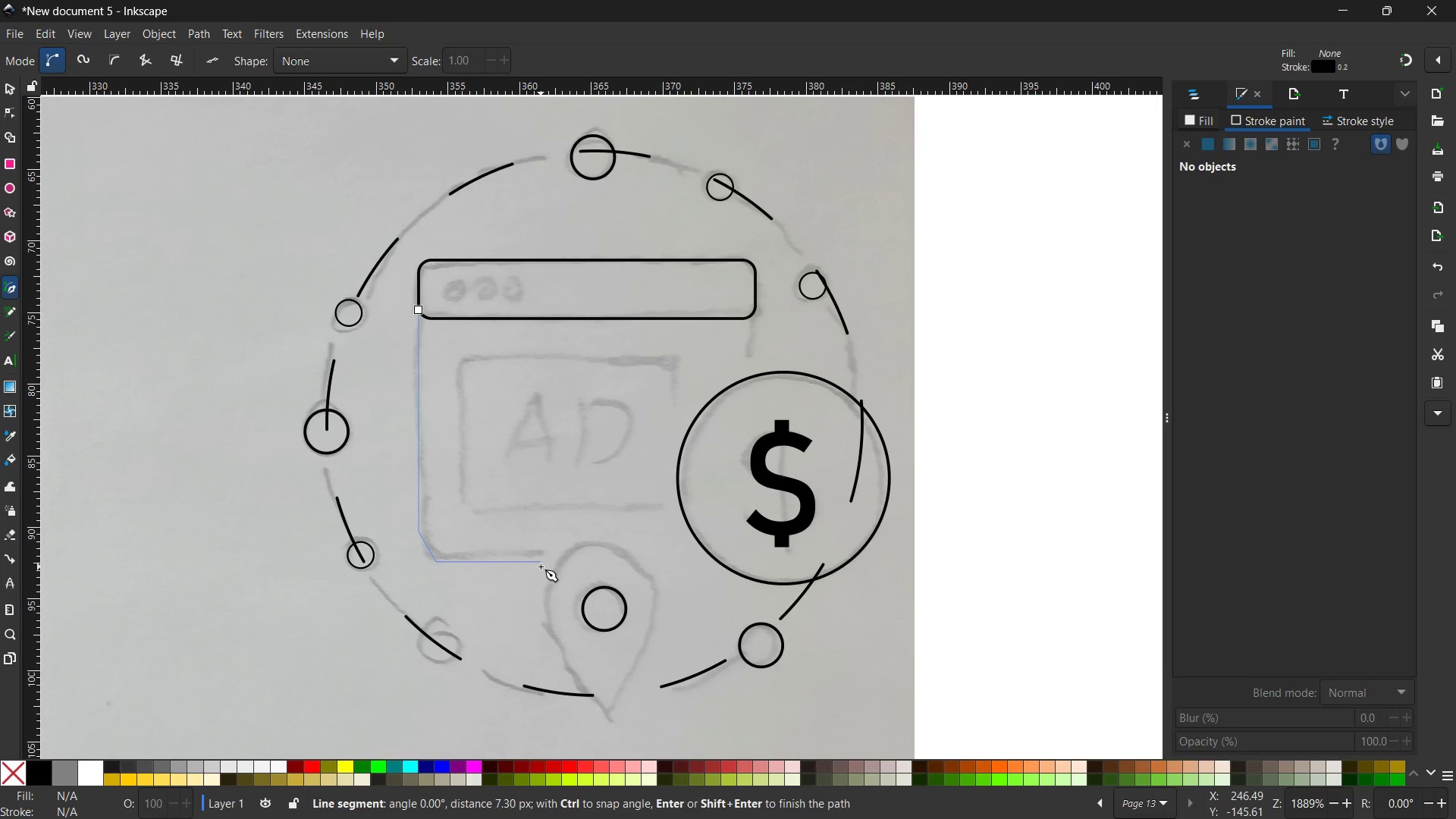 
key(Enter)
 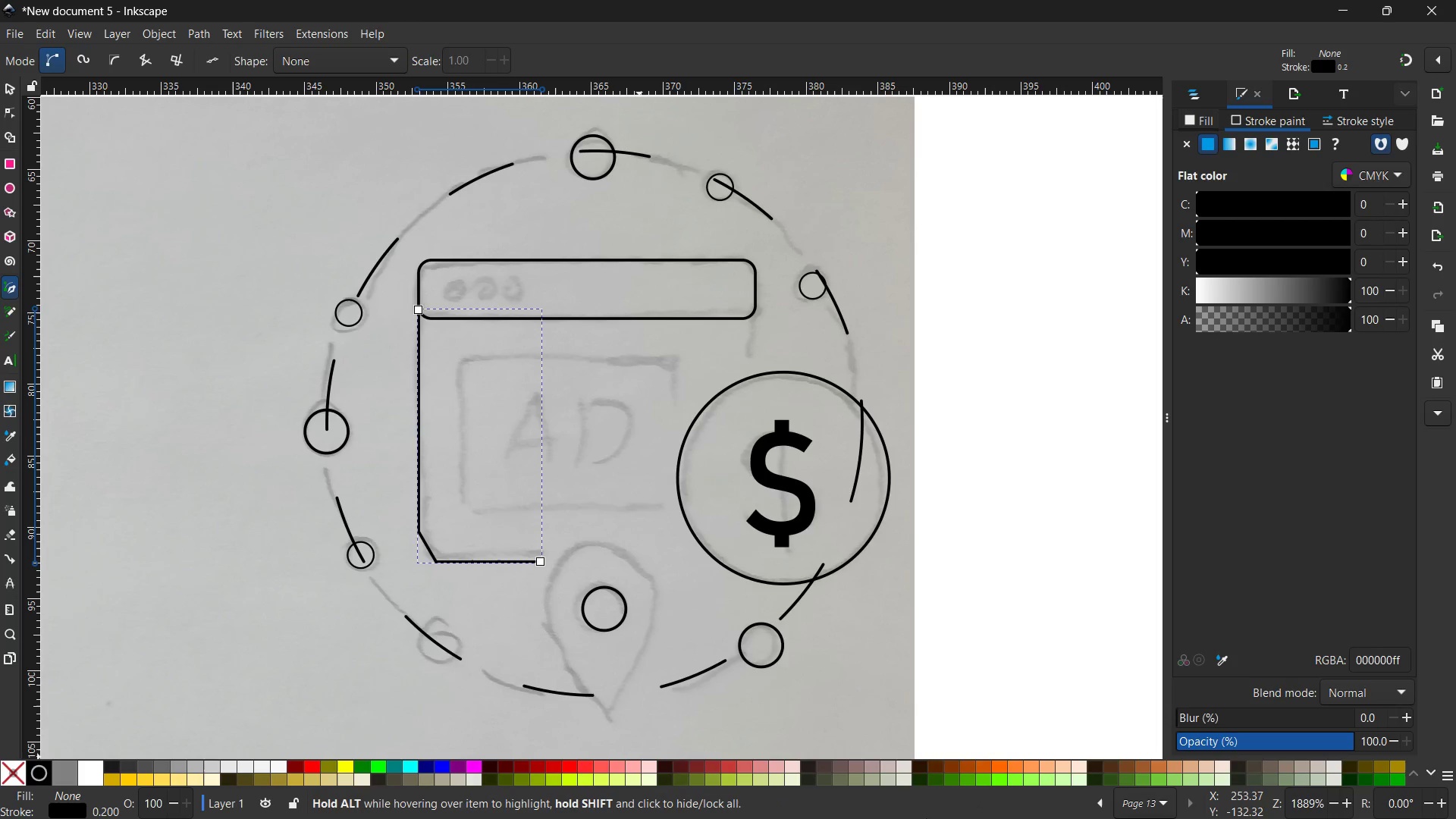 
left_click([1059, 795])